 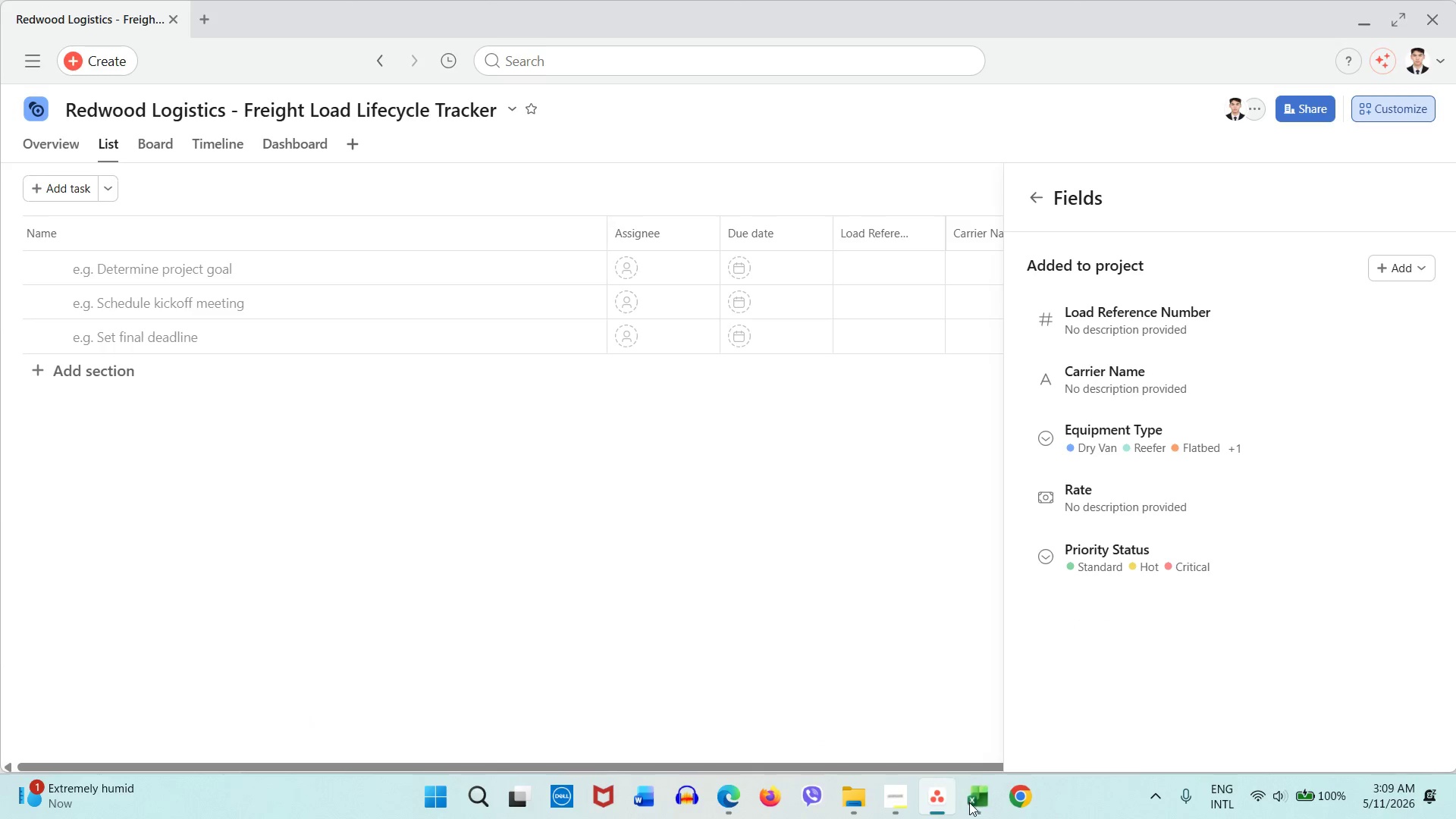 
left_click([969, 802])
 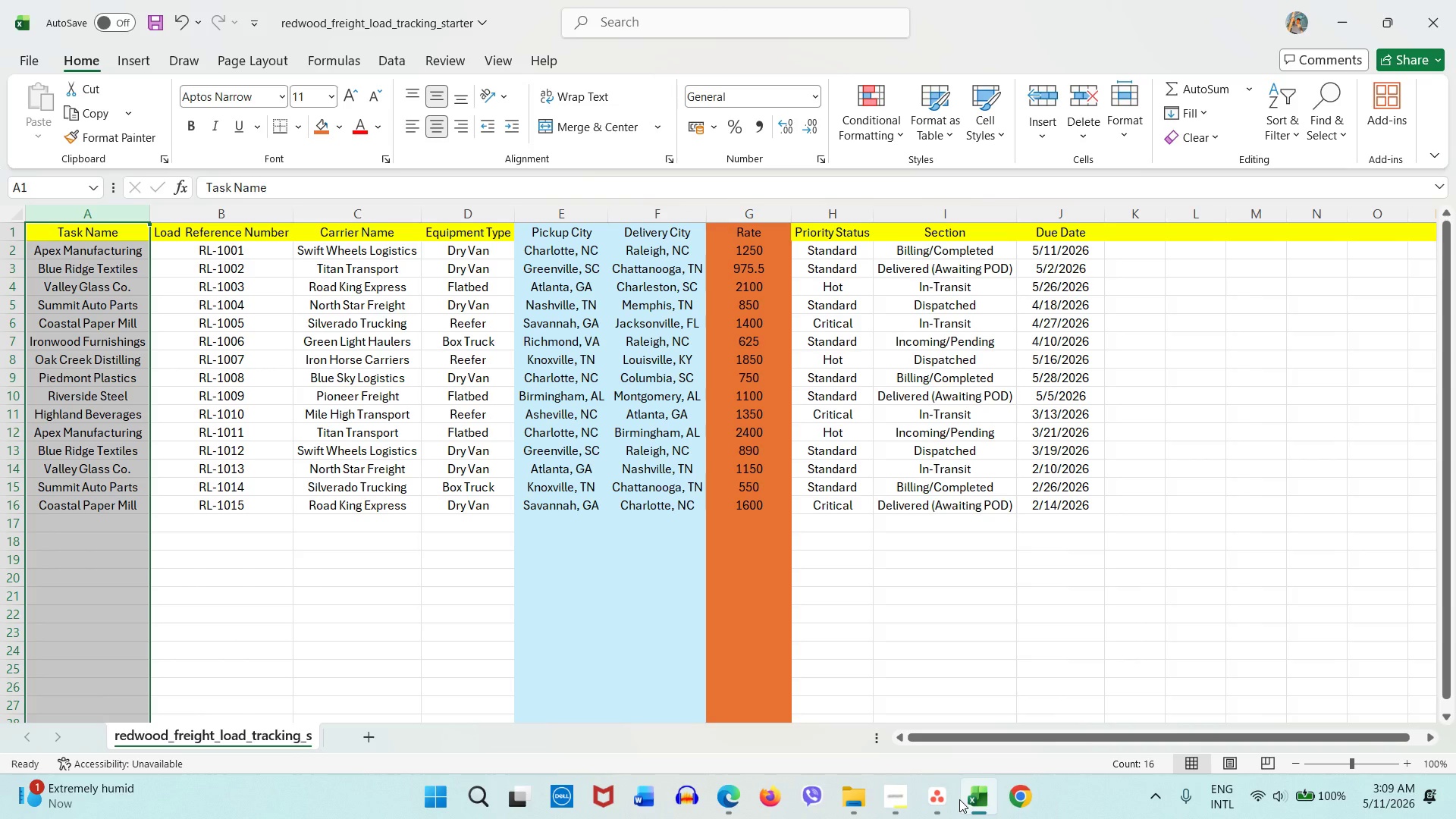 
left_click([948, 799])
 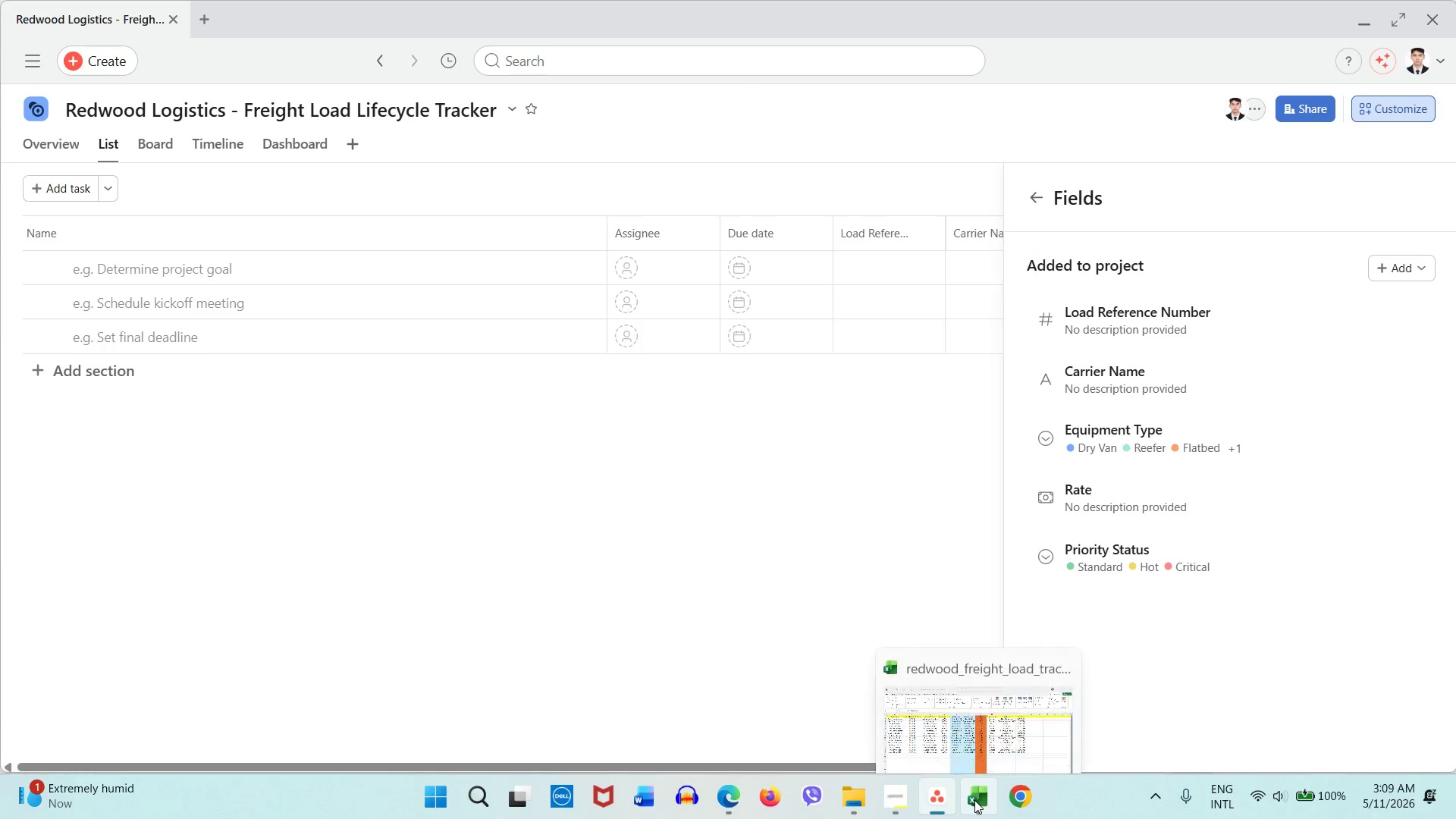 
left_click([975, 800])
 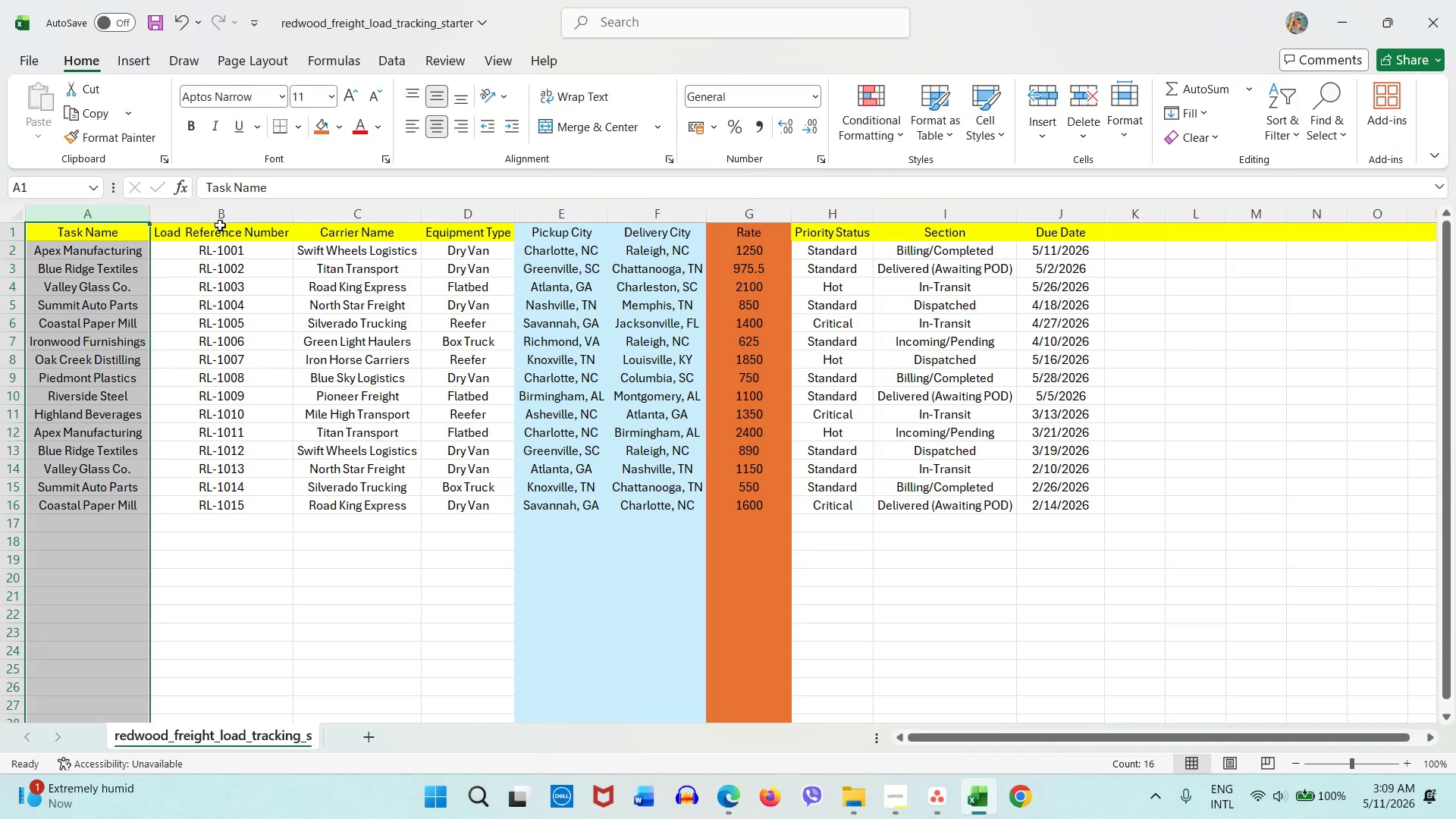 
left_click_drag(start_coordinate=[224, 215], to_coordinate=[307, 212])
 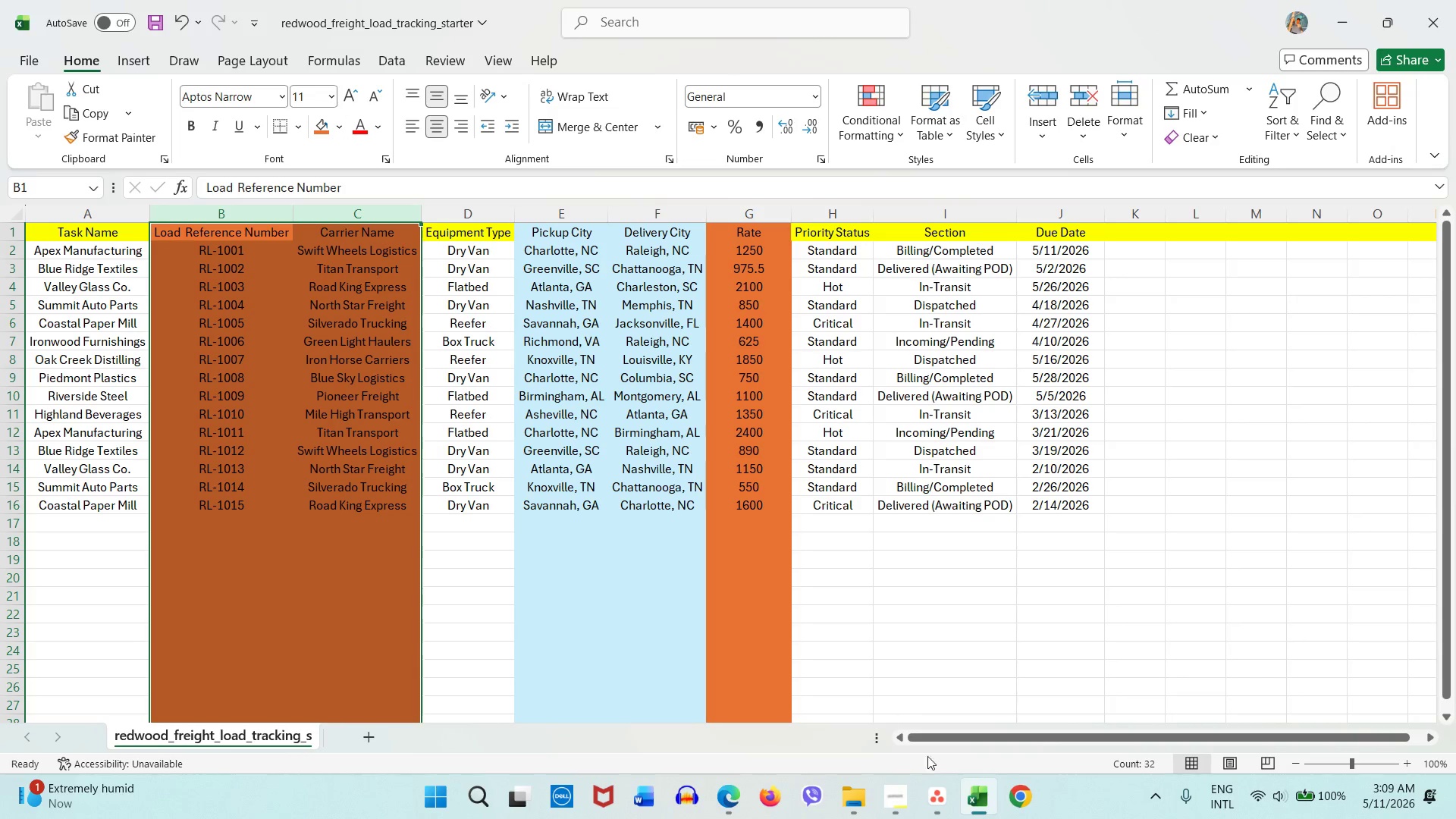 
left_click([941, 795])
 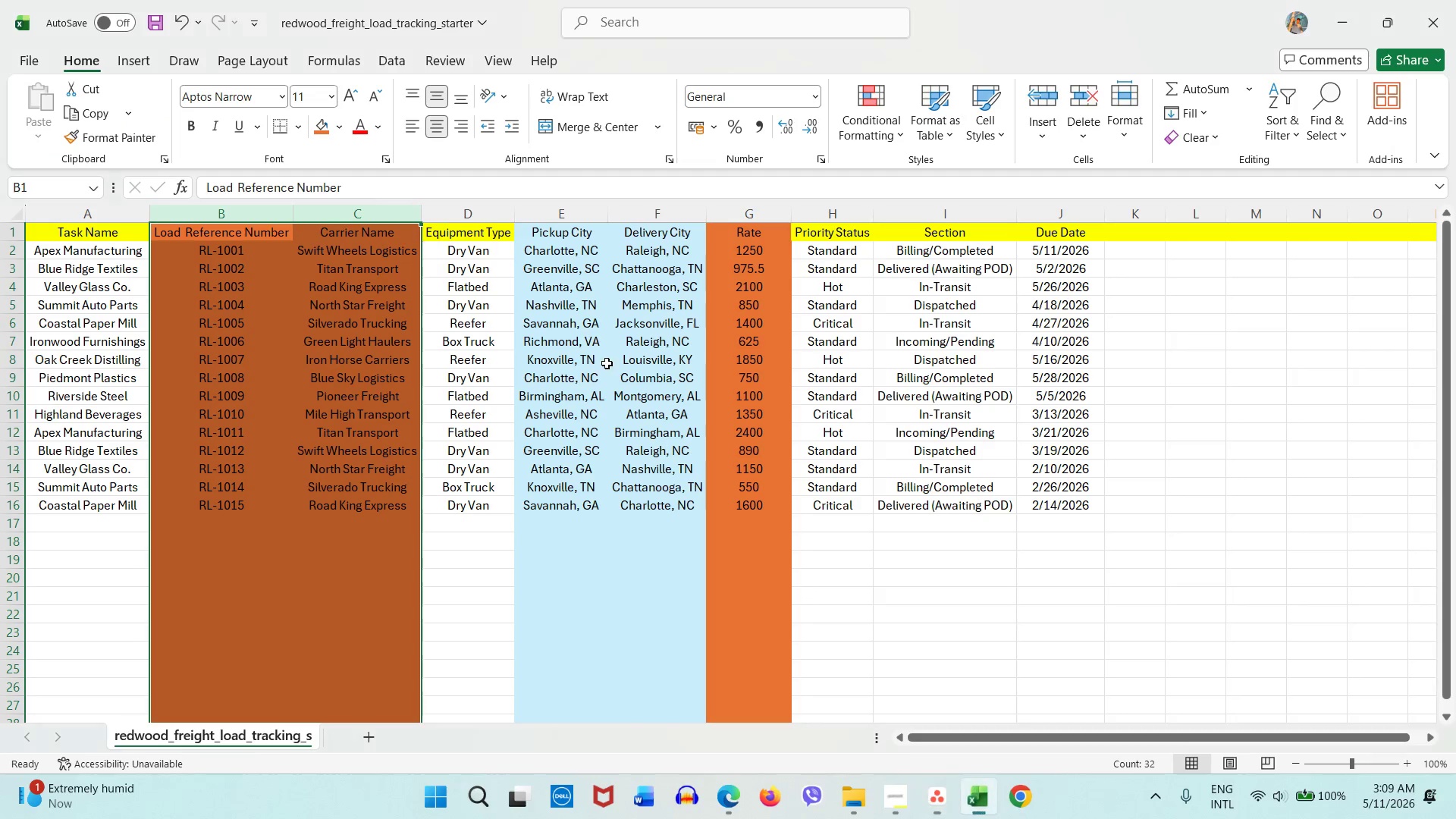 
left_click([466, 214])
 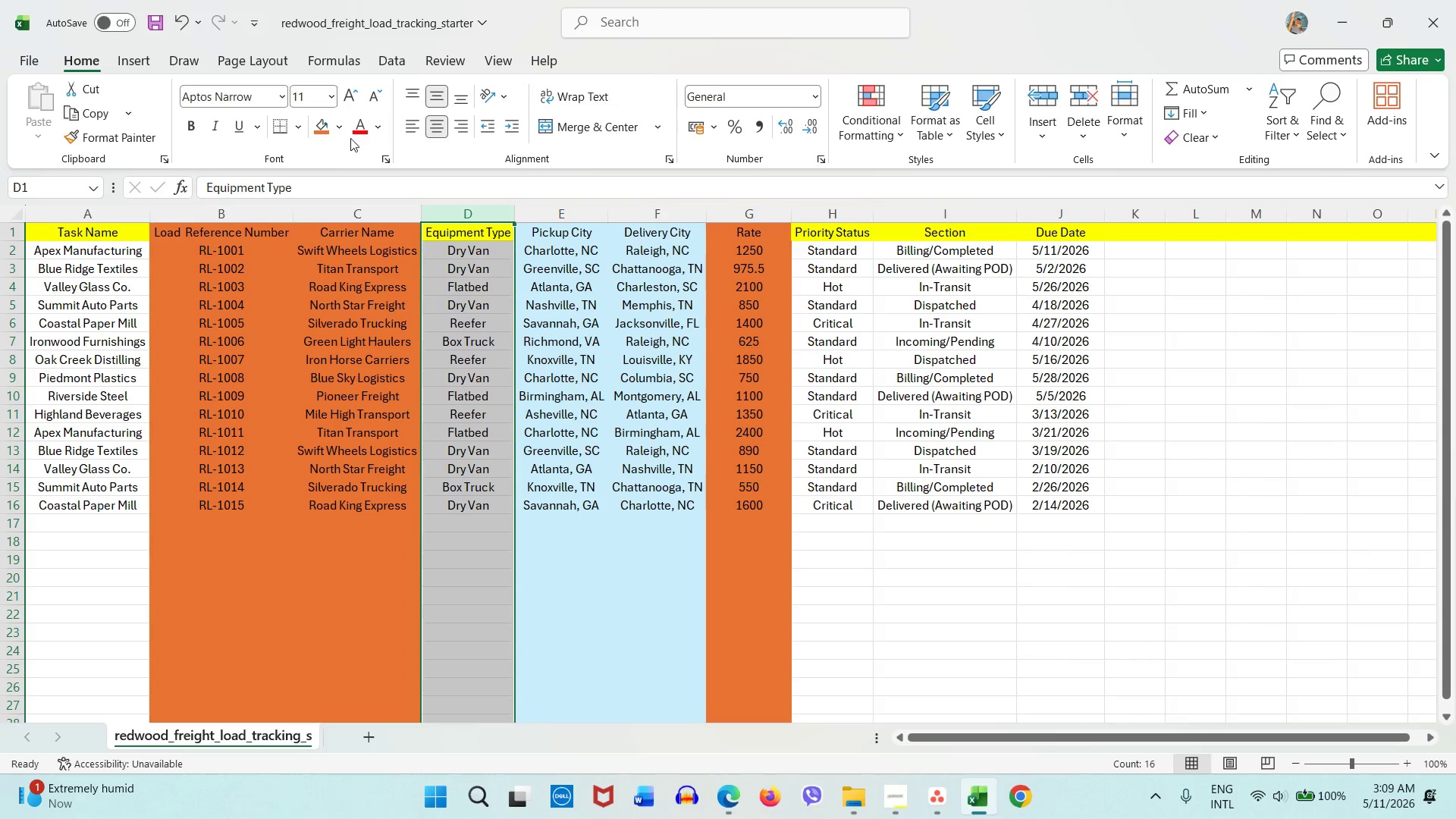 
left_click([308, 128])
 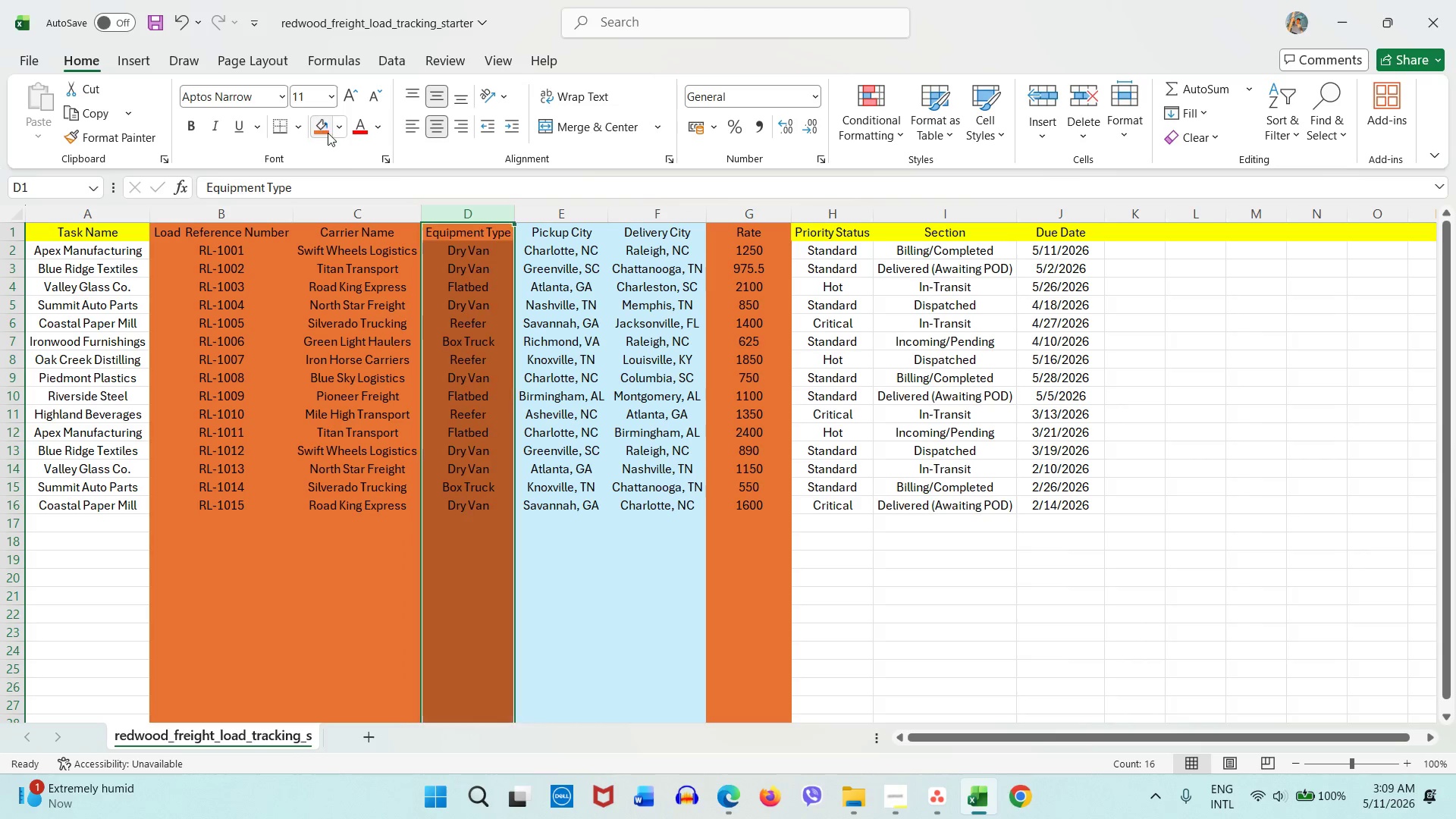 
double_click([590, 282])
 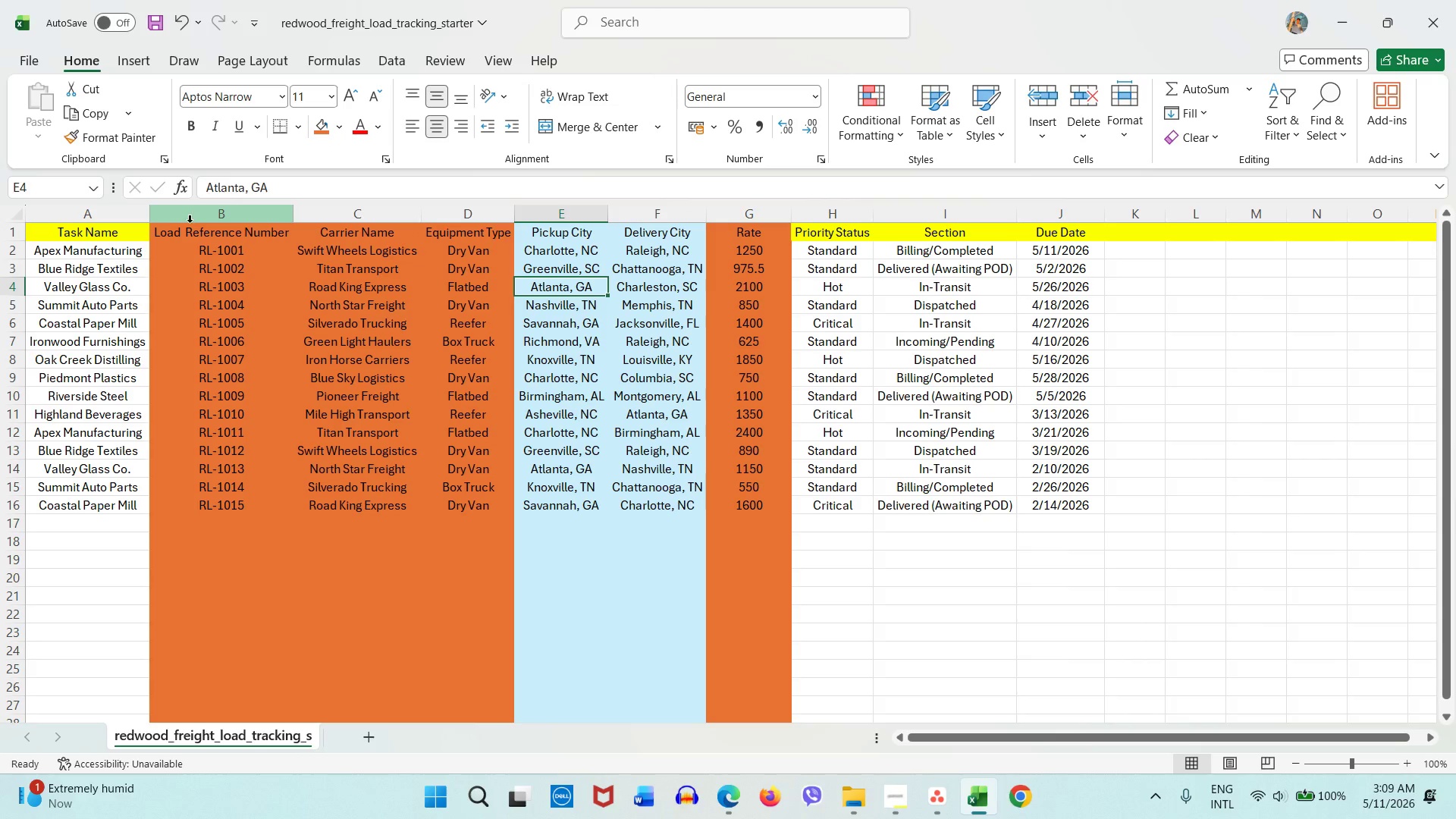 
right_click([173, 215])
 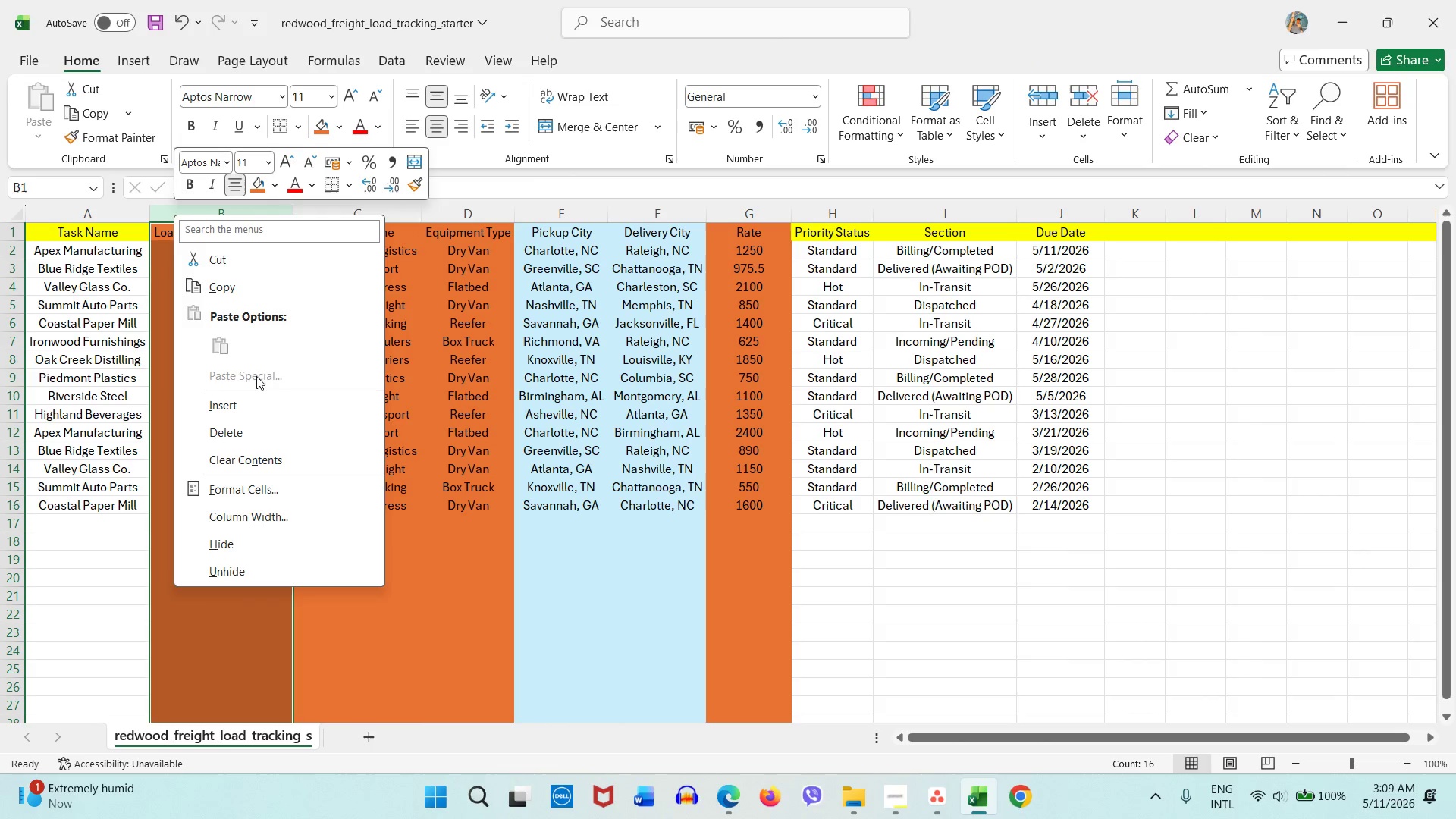 
scroll: coordinate [178, 240], scroll_direction: up, amount: 1.0
 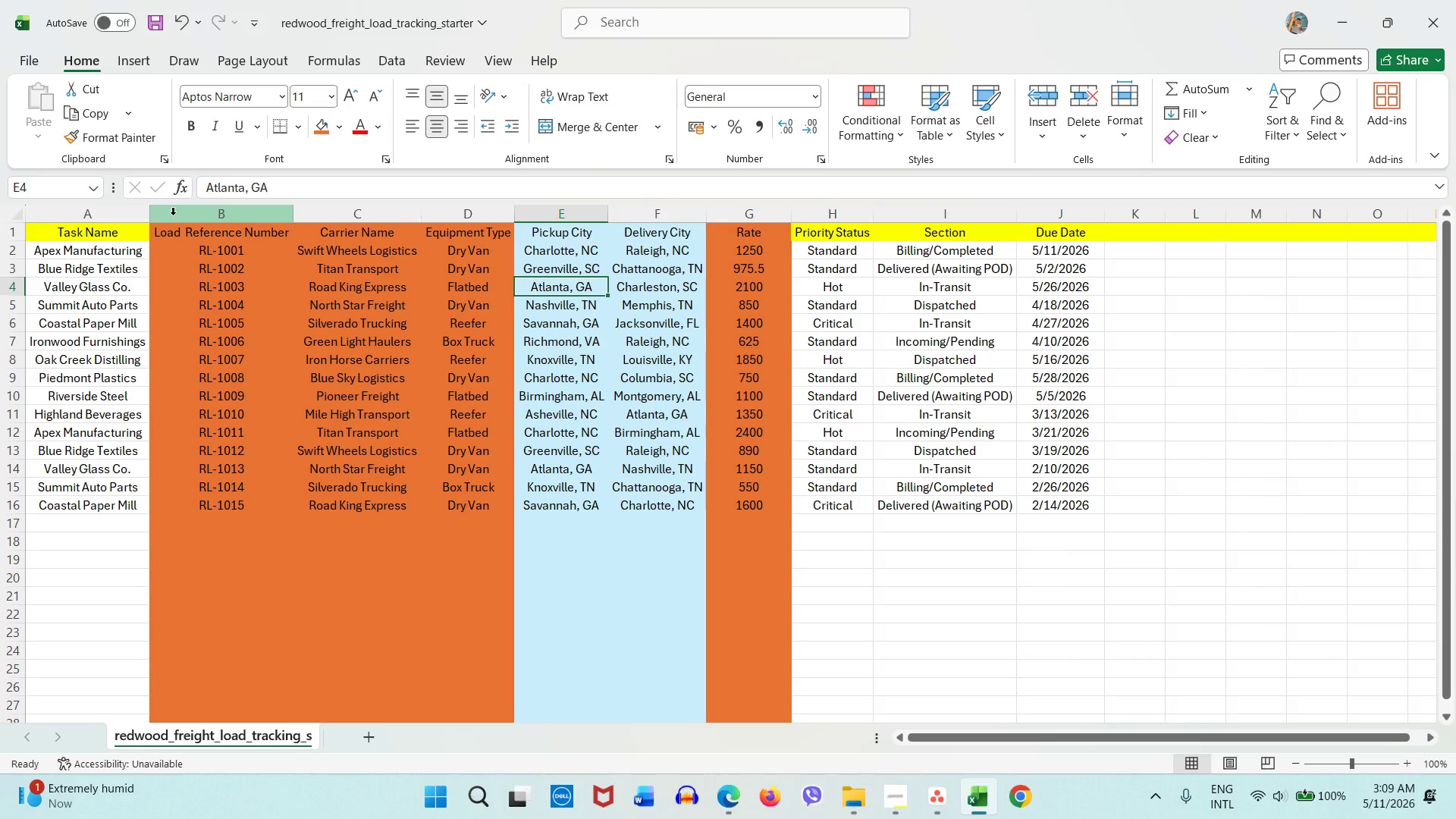 
left_click([249, 409])
 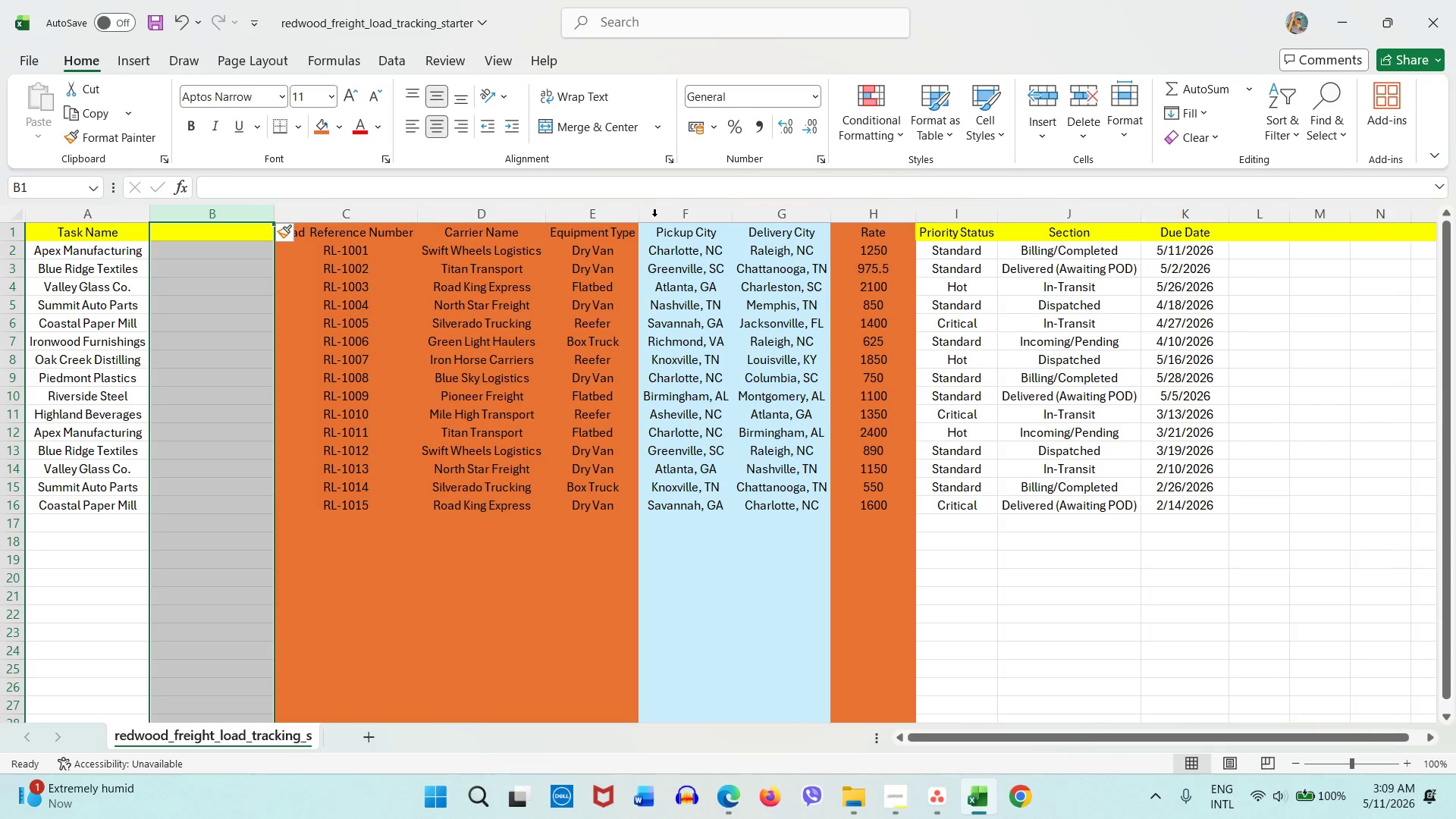 
left_click([674, 214])
 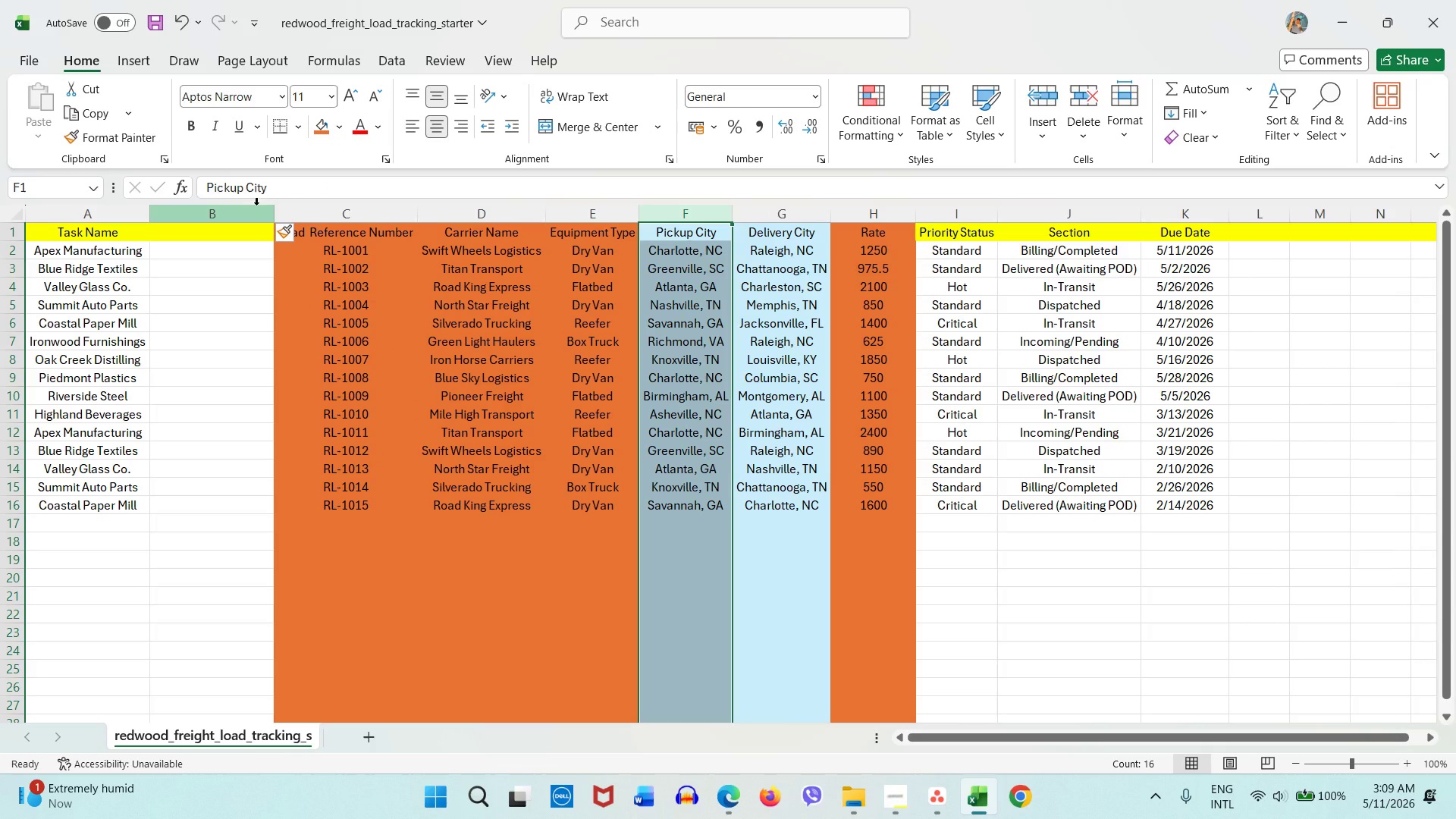 
key(Control+X)
 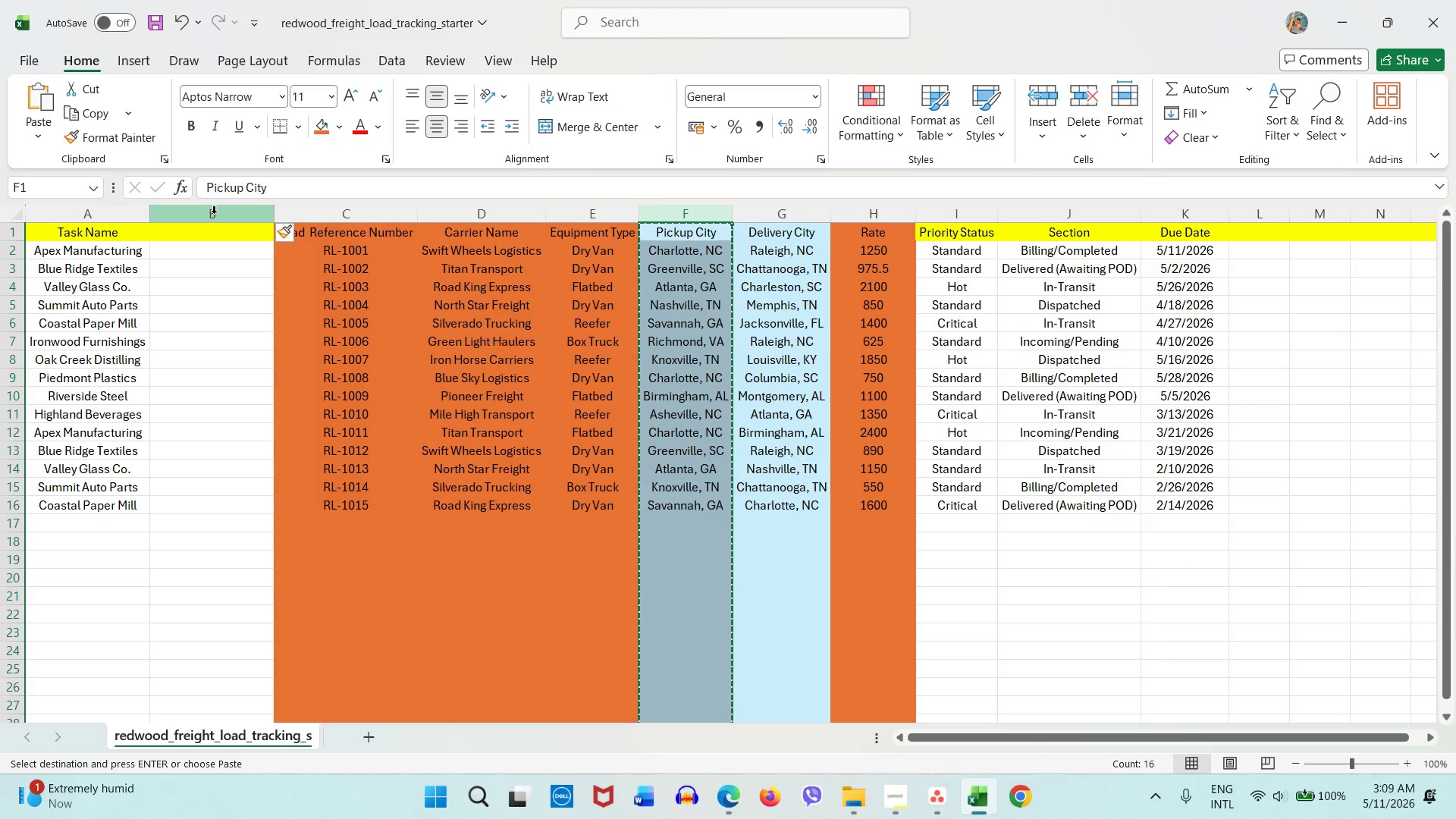 
left_click([212, 215])
 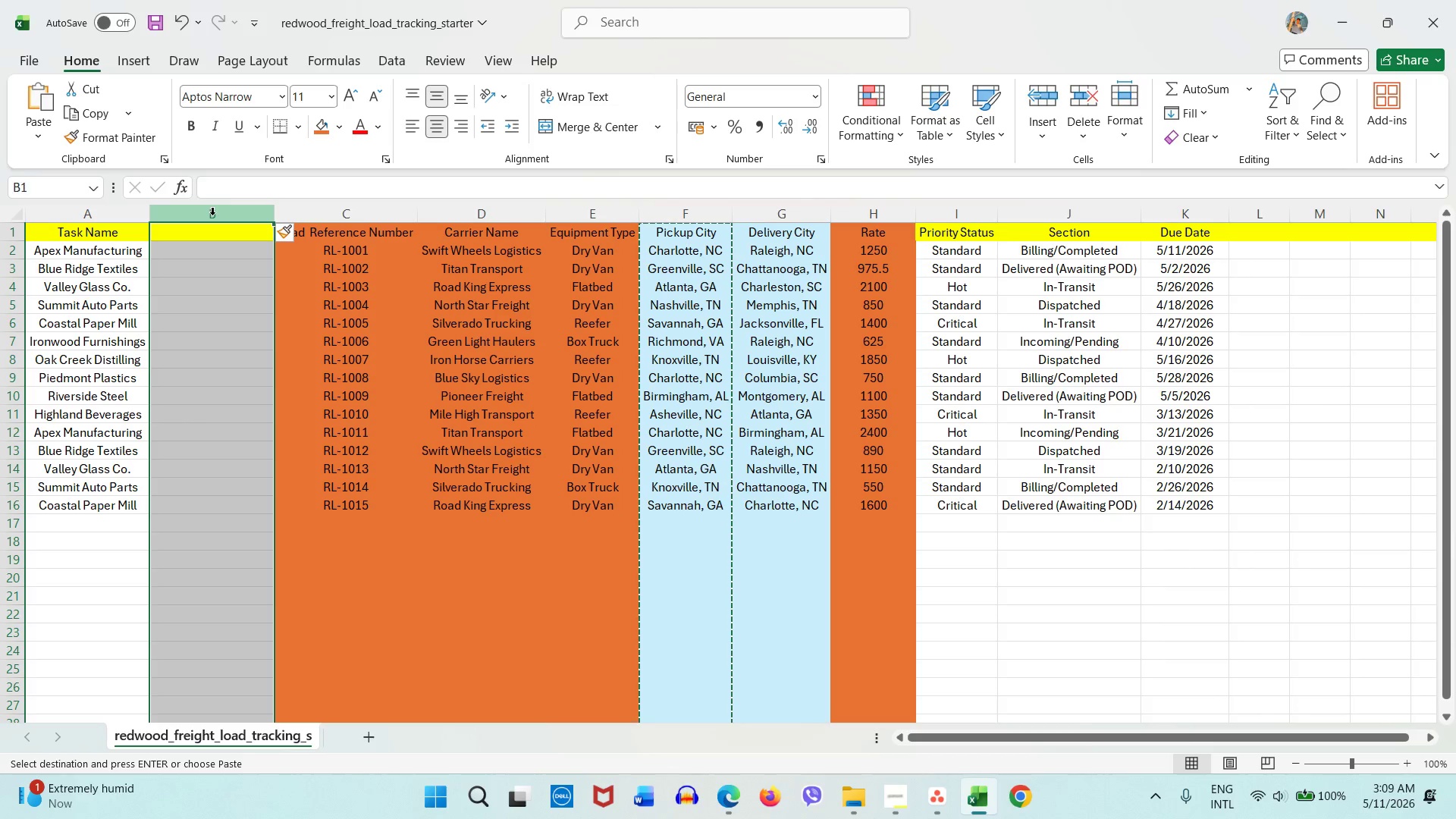 
key(Control+V)
 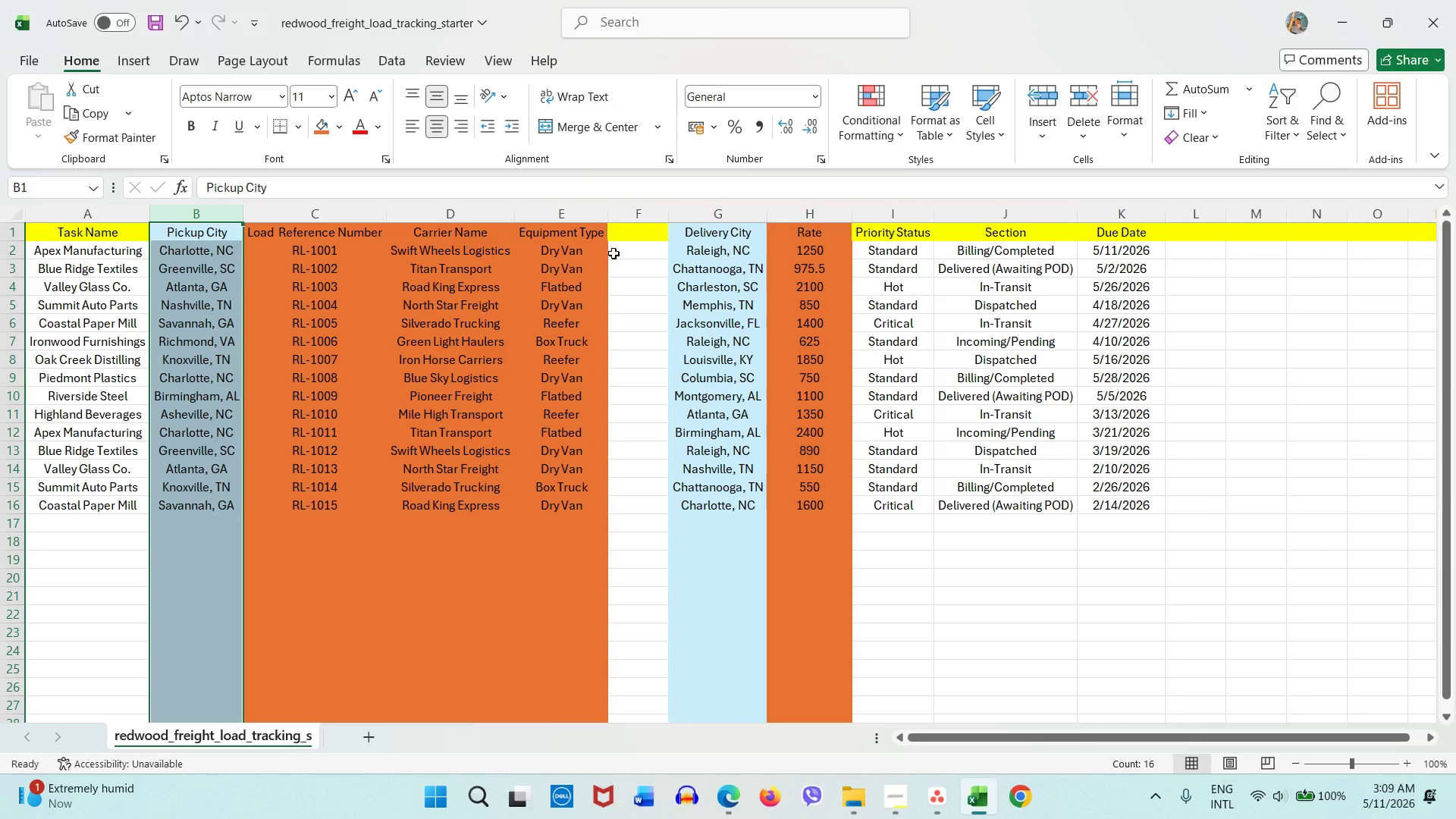 
right_click([295, 216])
 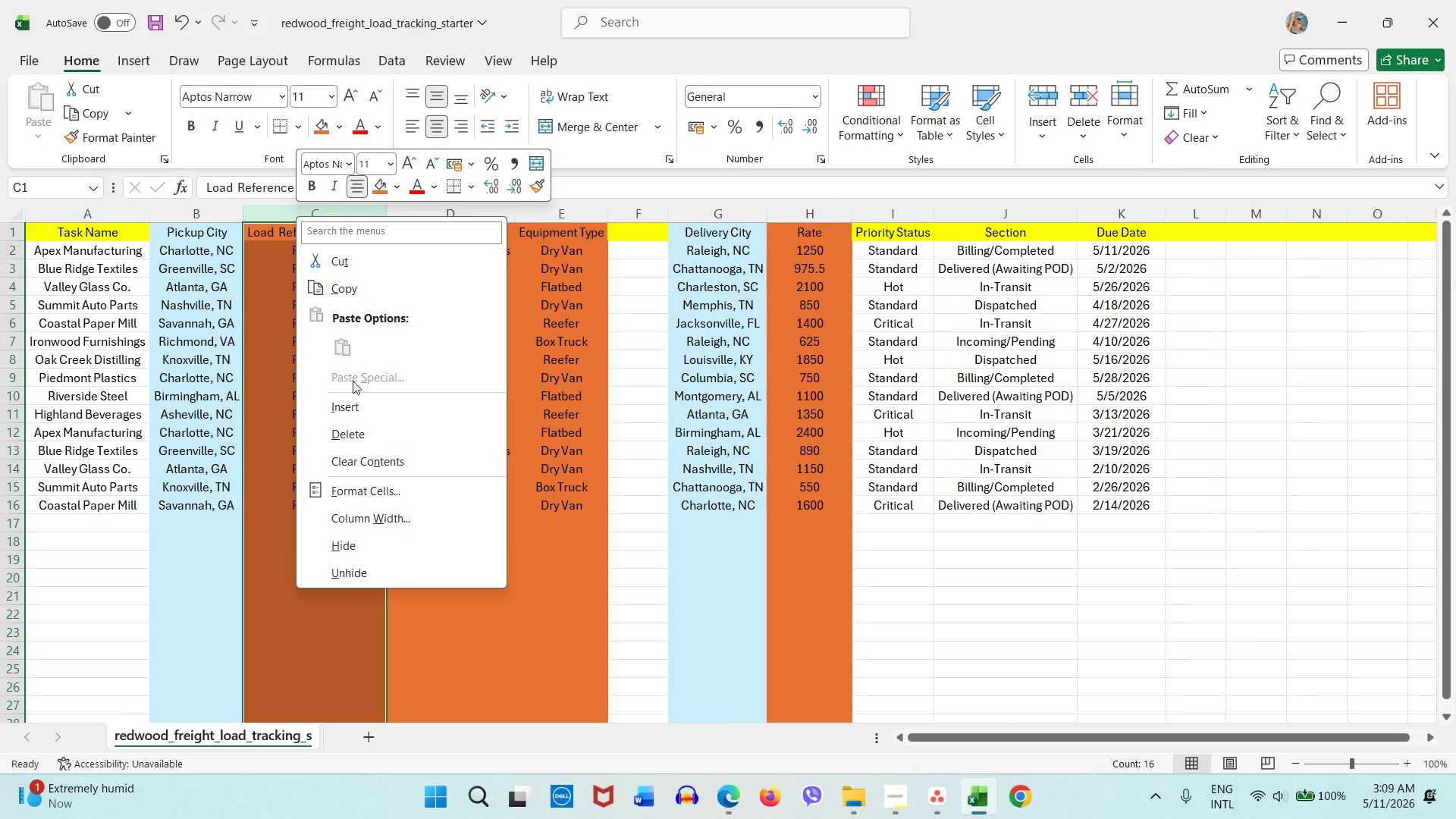 
left_click([354, 400])
 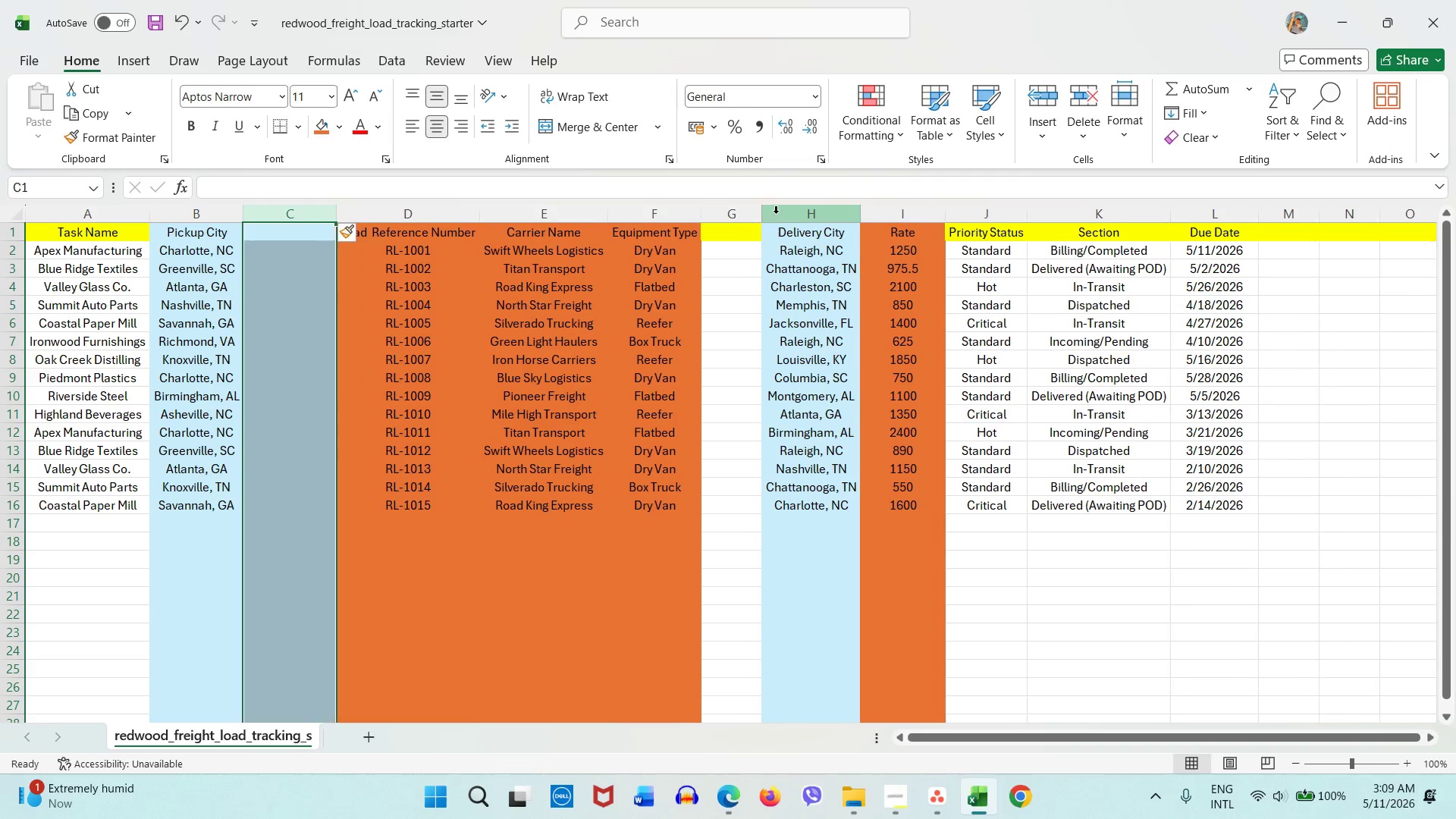 
left_click([802, 212])
 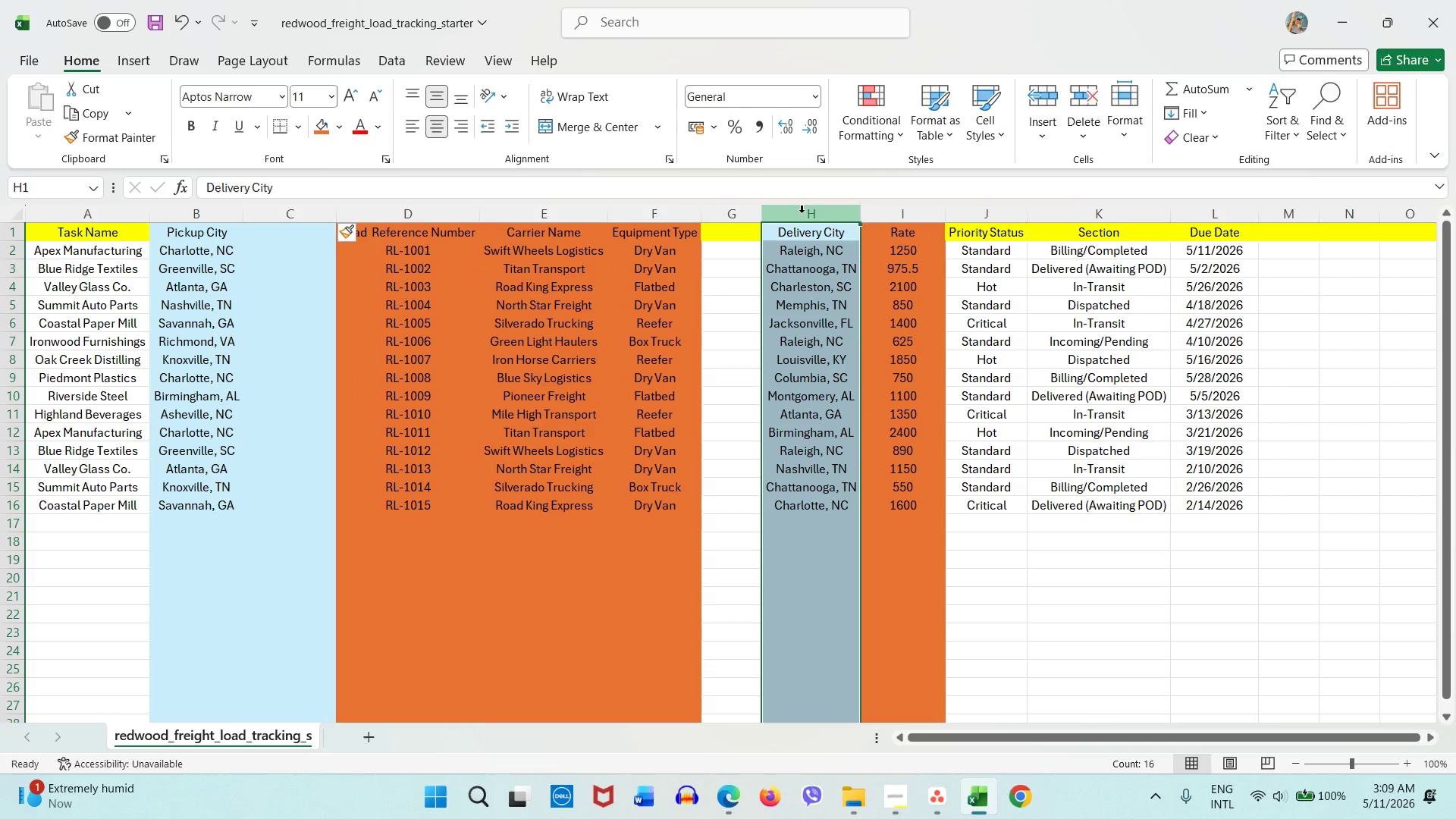 
key(Control+X)
 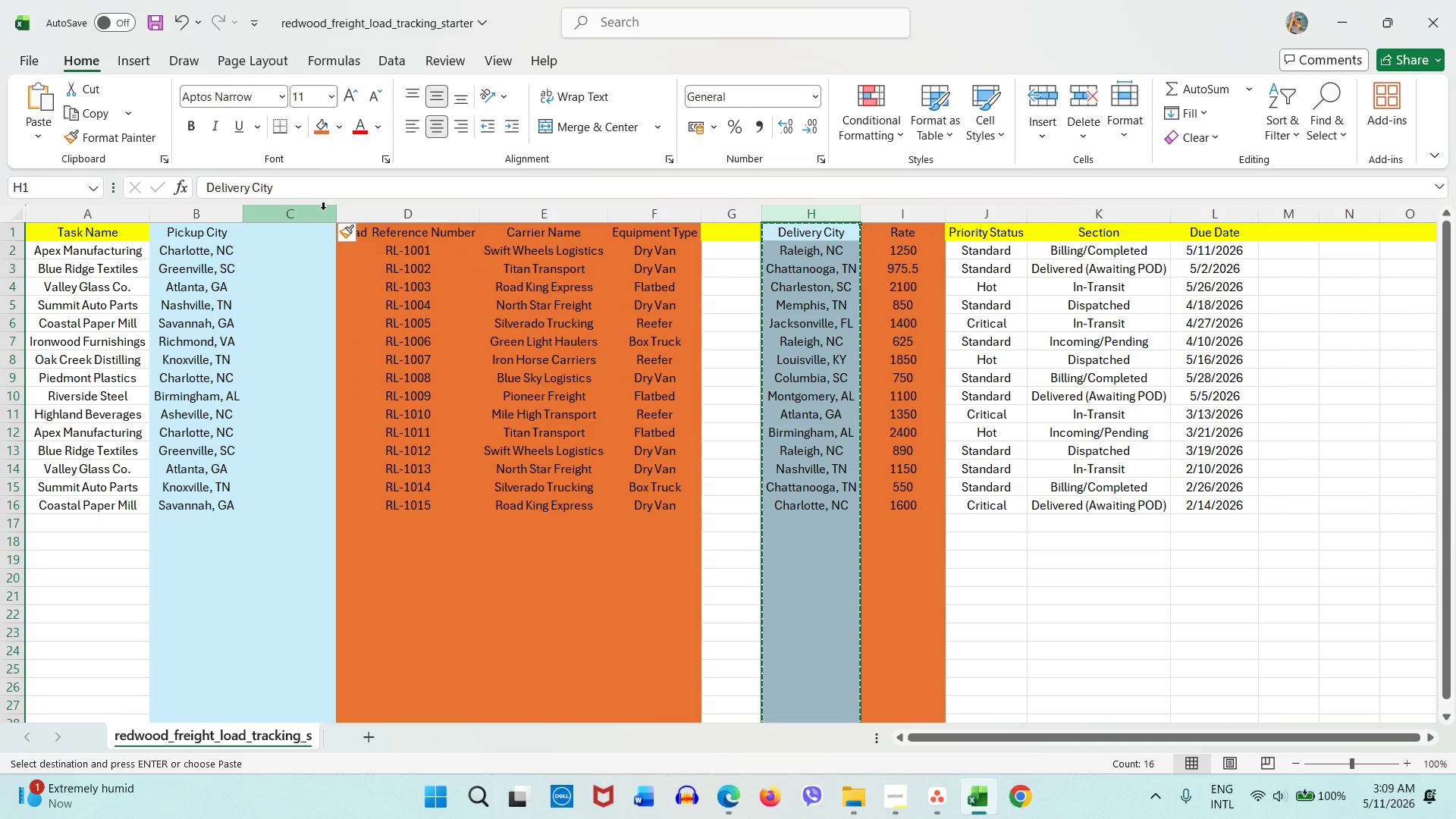 
left_click([318, 210])
 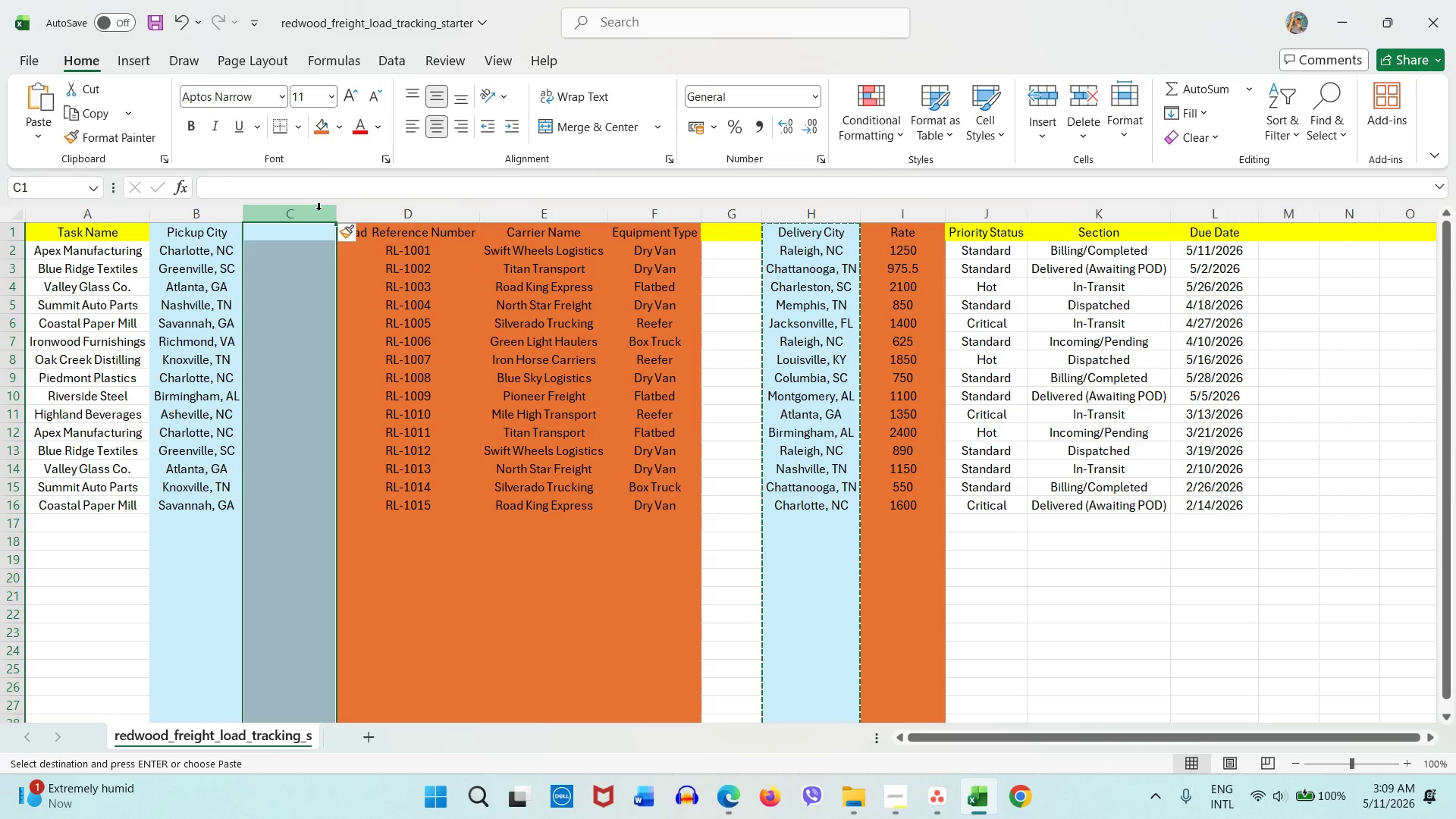 
key(Control+V)
 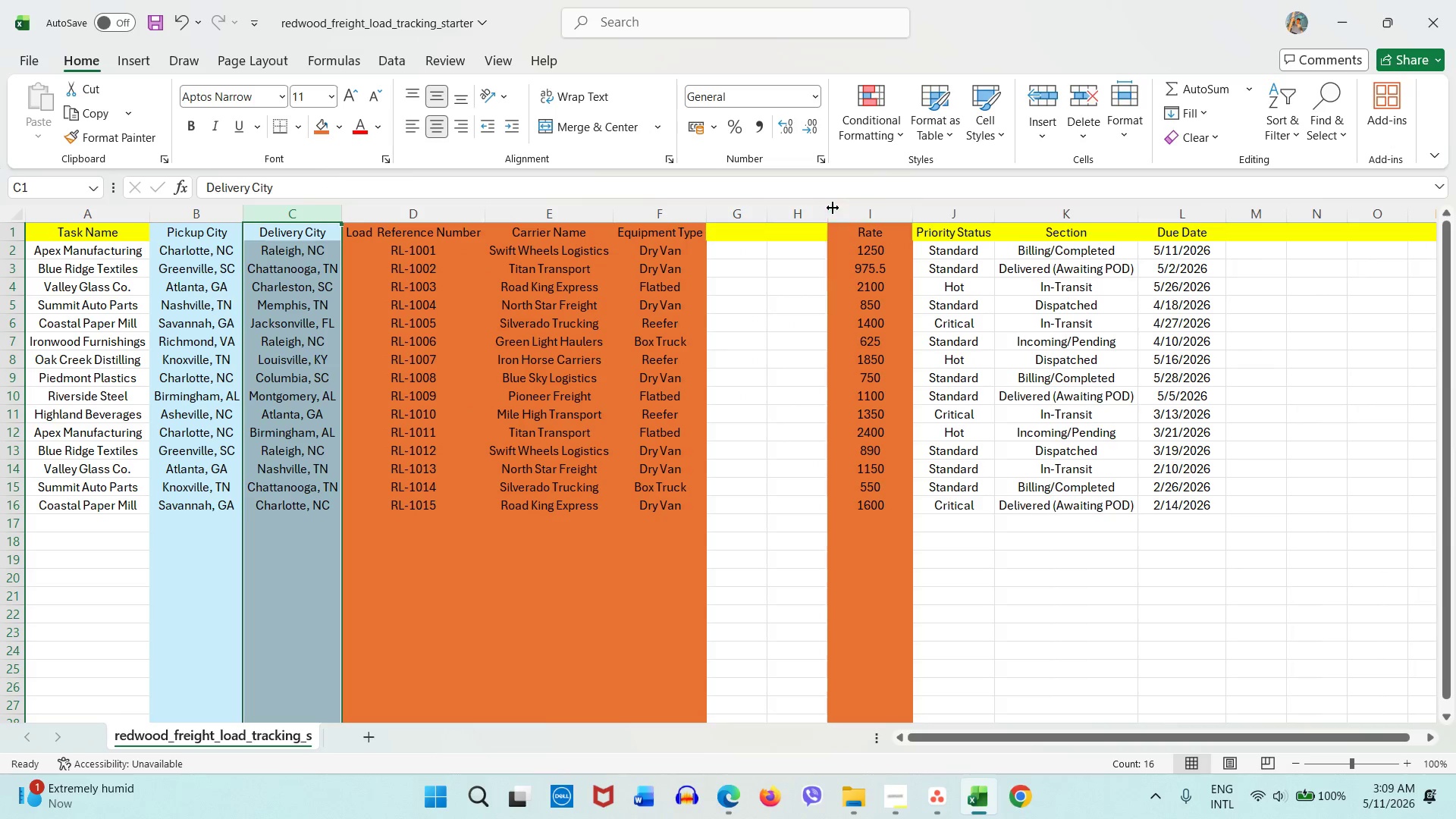 
left_click_drag(start_coordinate=[808, 207], to_coordinate=[739, 210])
 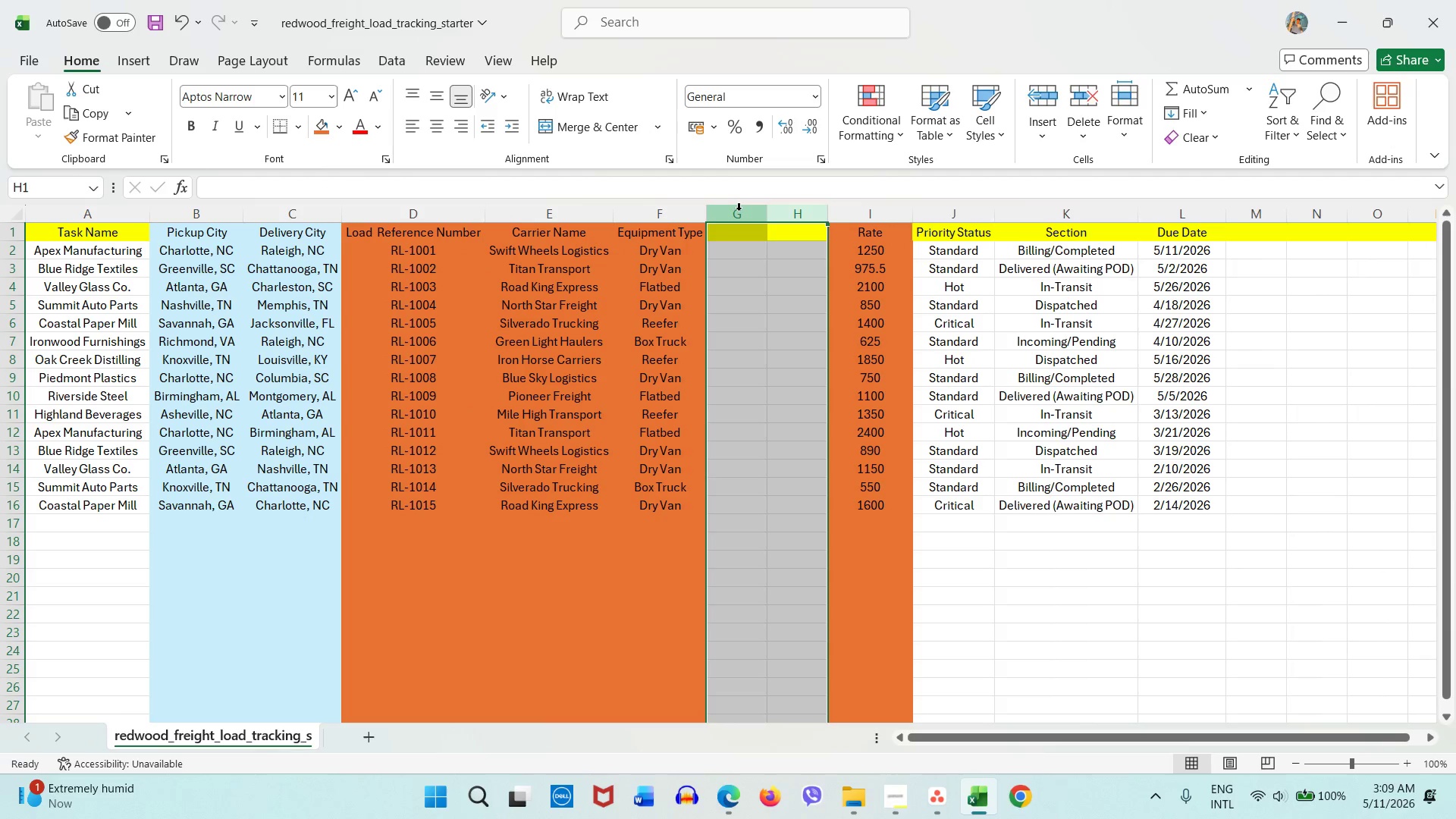 
right_click([739, 210])
 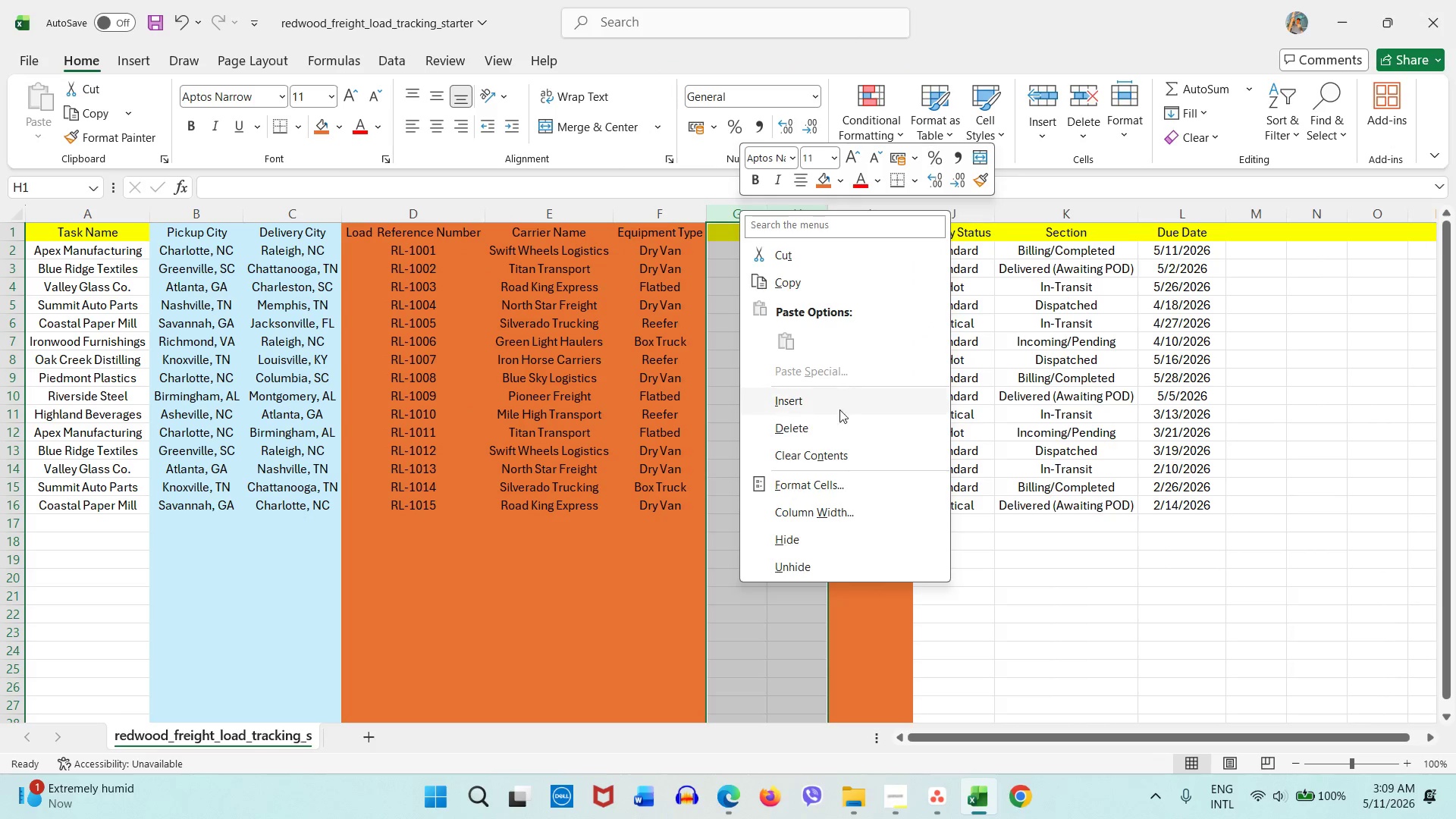 
left_click([834, 421])
 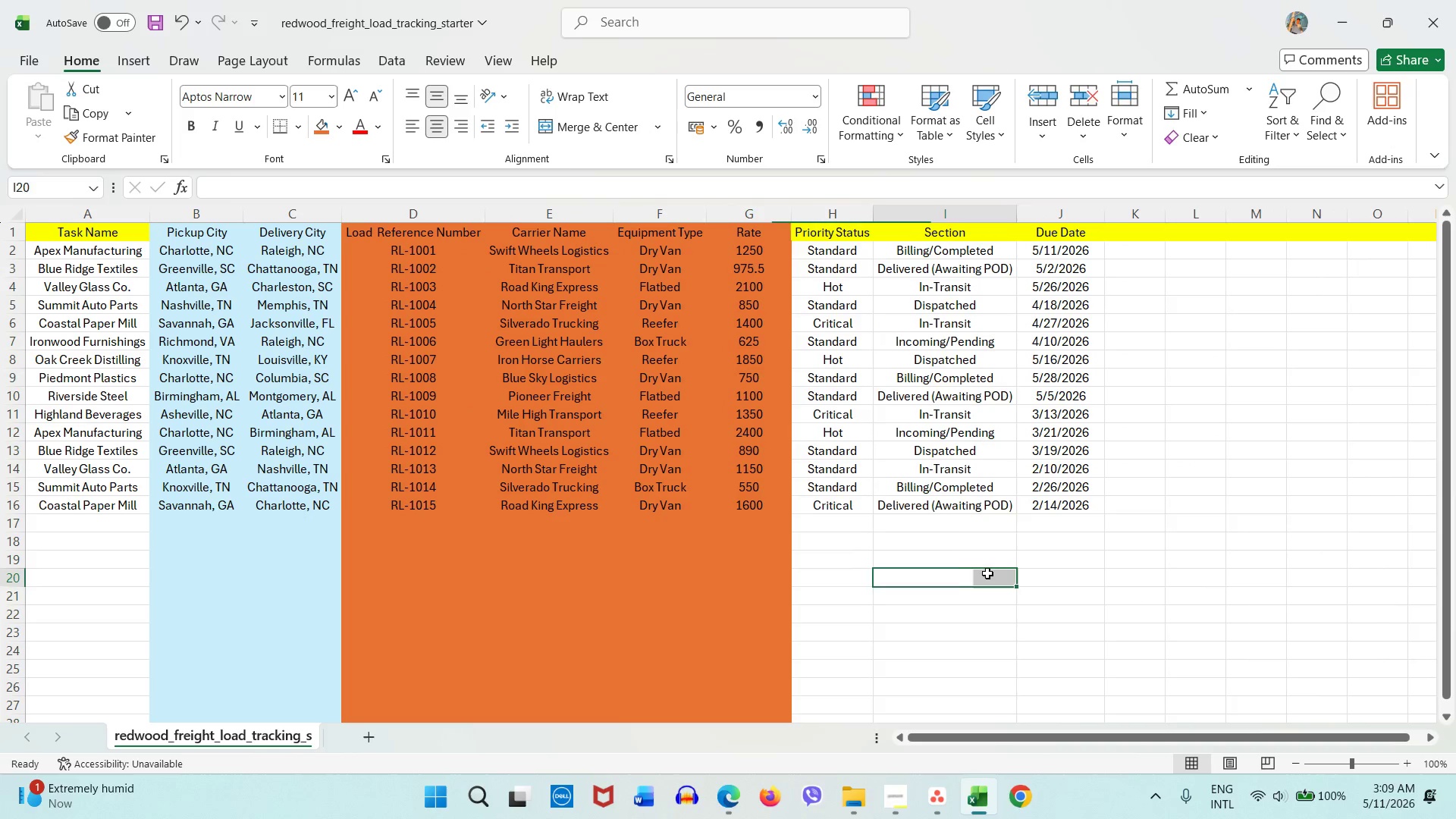 
key(Control+S)
 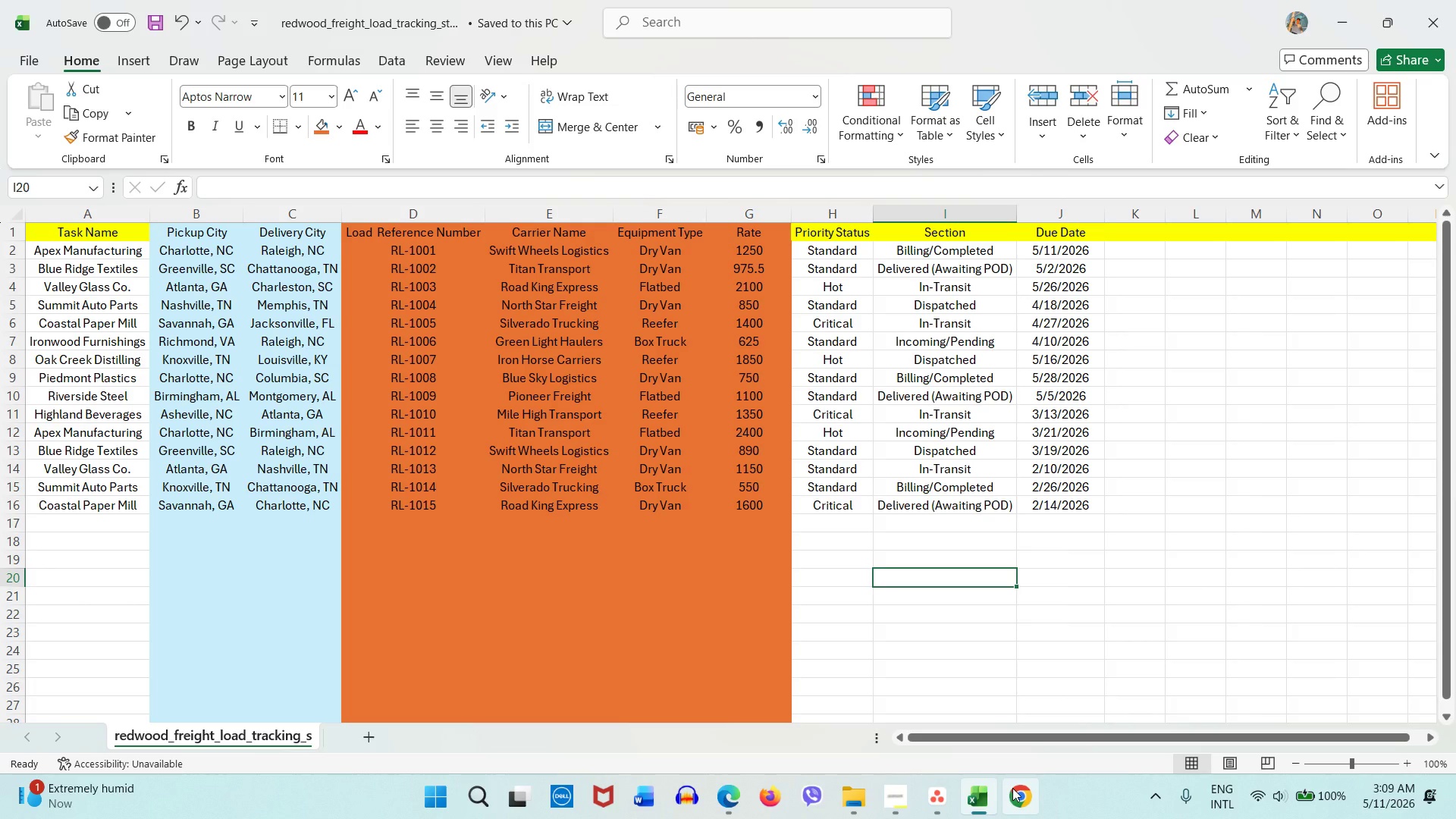 
left_click([1012, 788])
 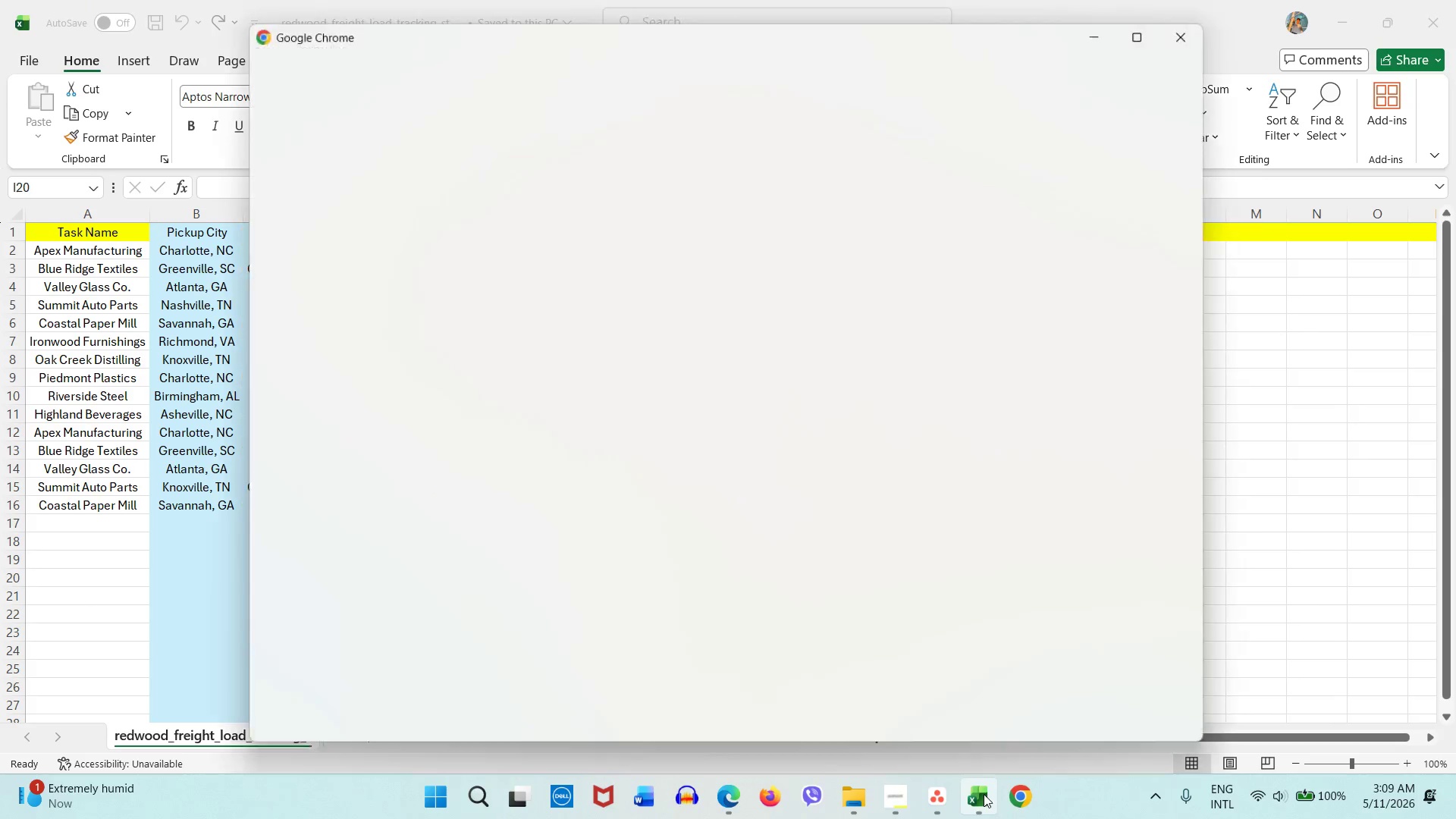 
double_click([949, 795])
 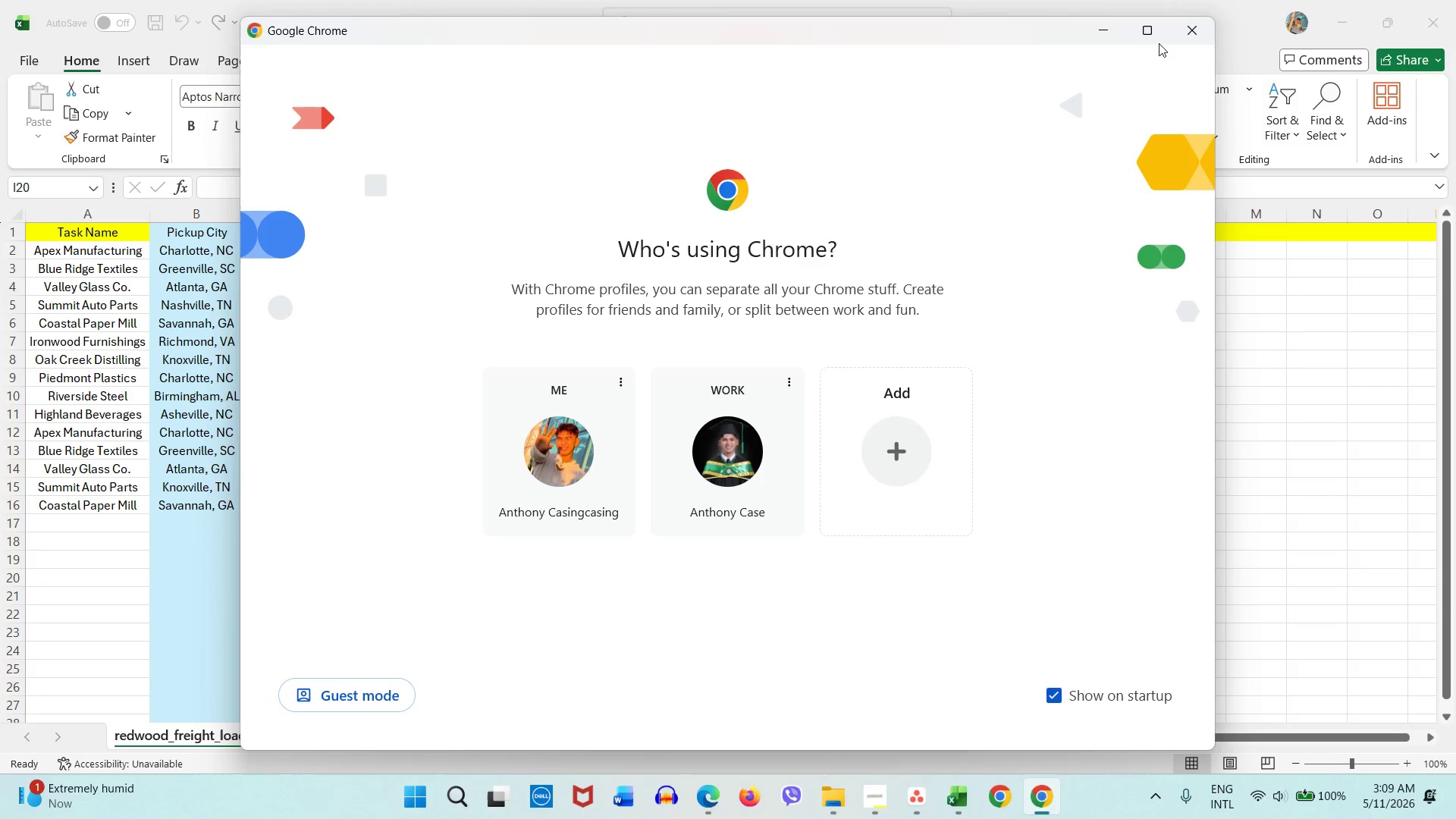 
left_click([1182, 30])
 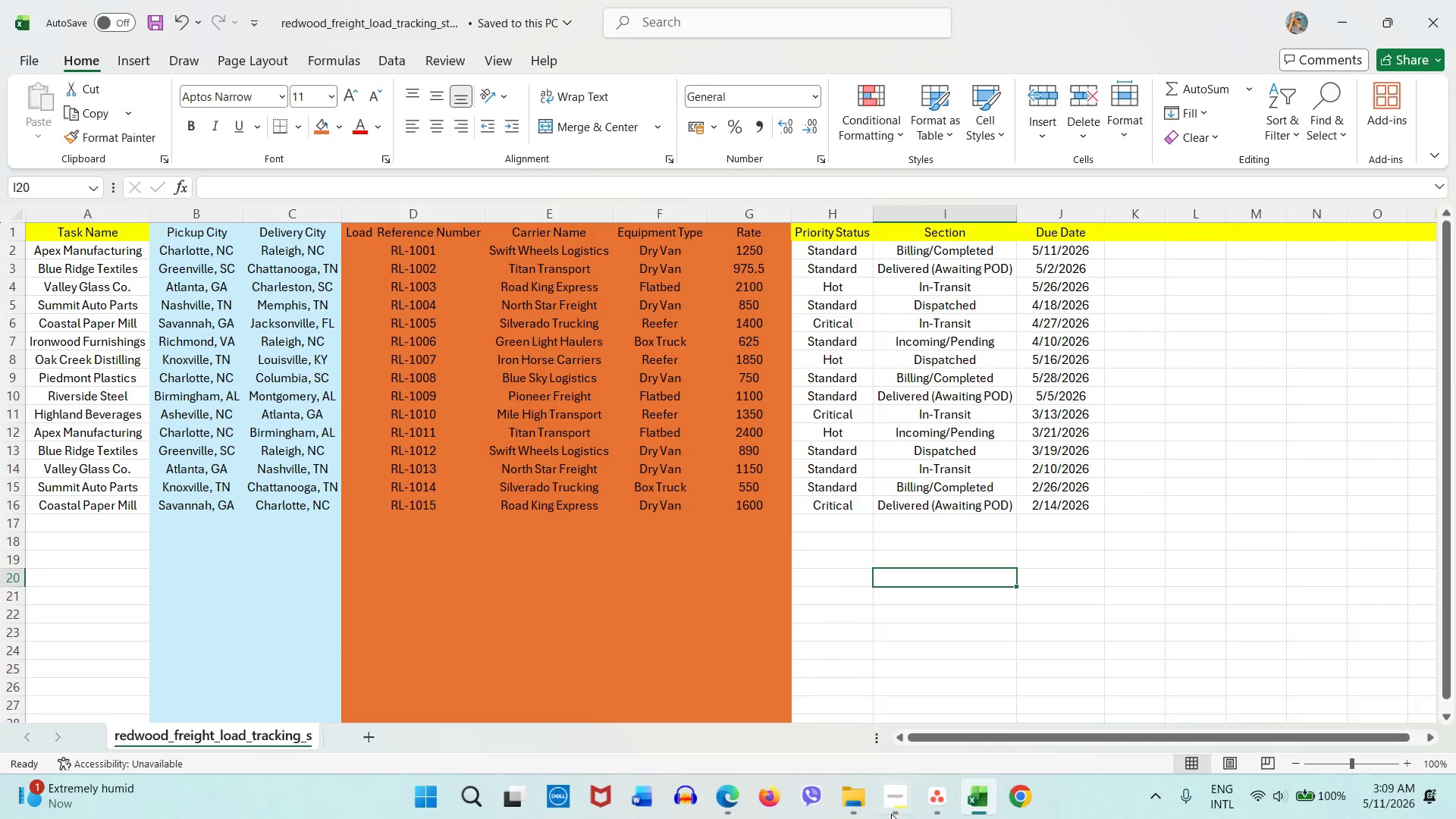 
left_click([901, 816])